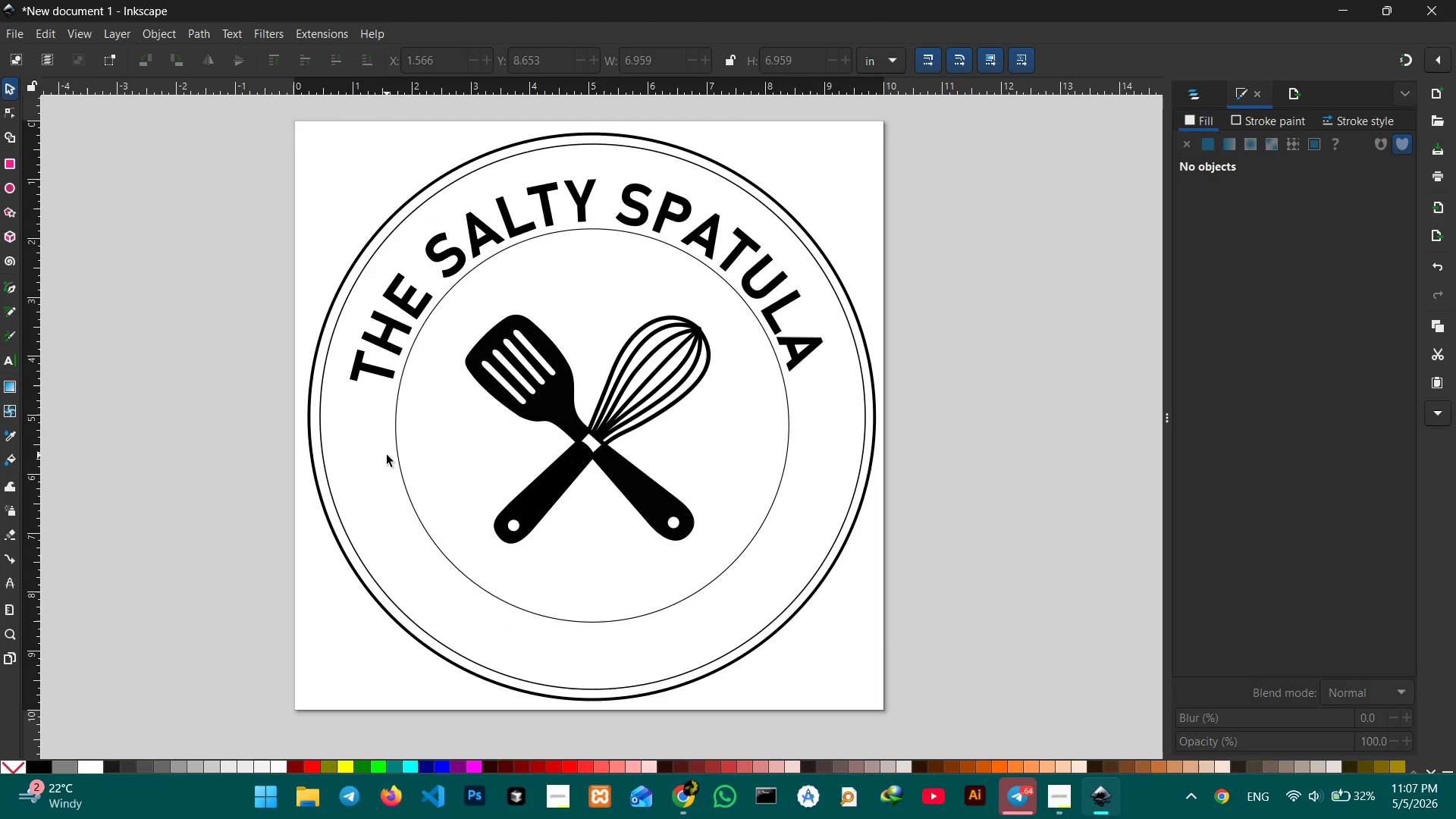 
key(Control+Z)
 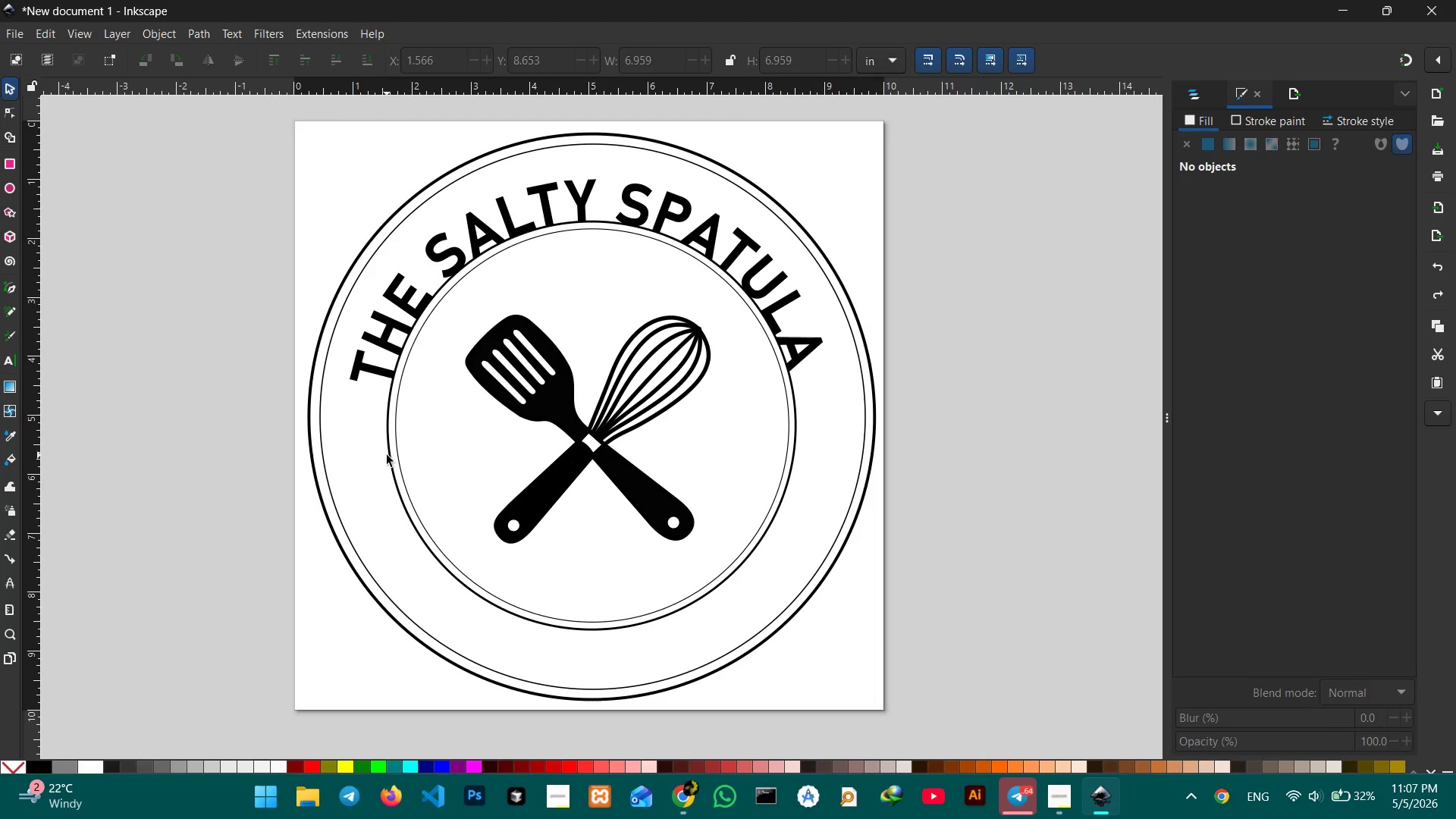 
wait(5.67)
 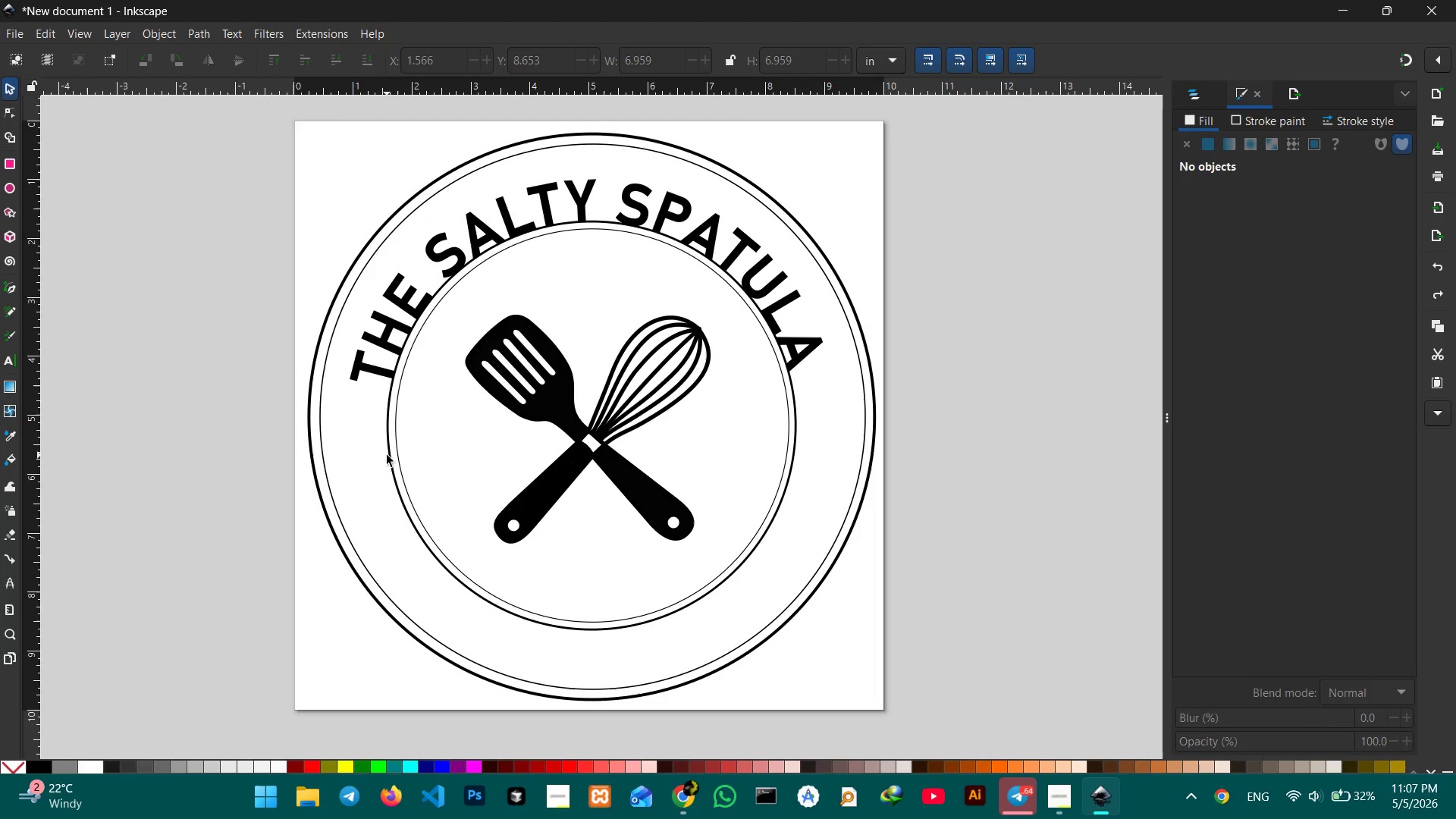 
left_click([387, 455])
 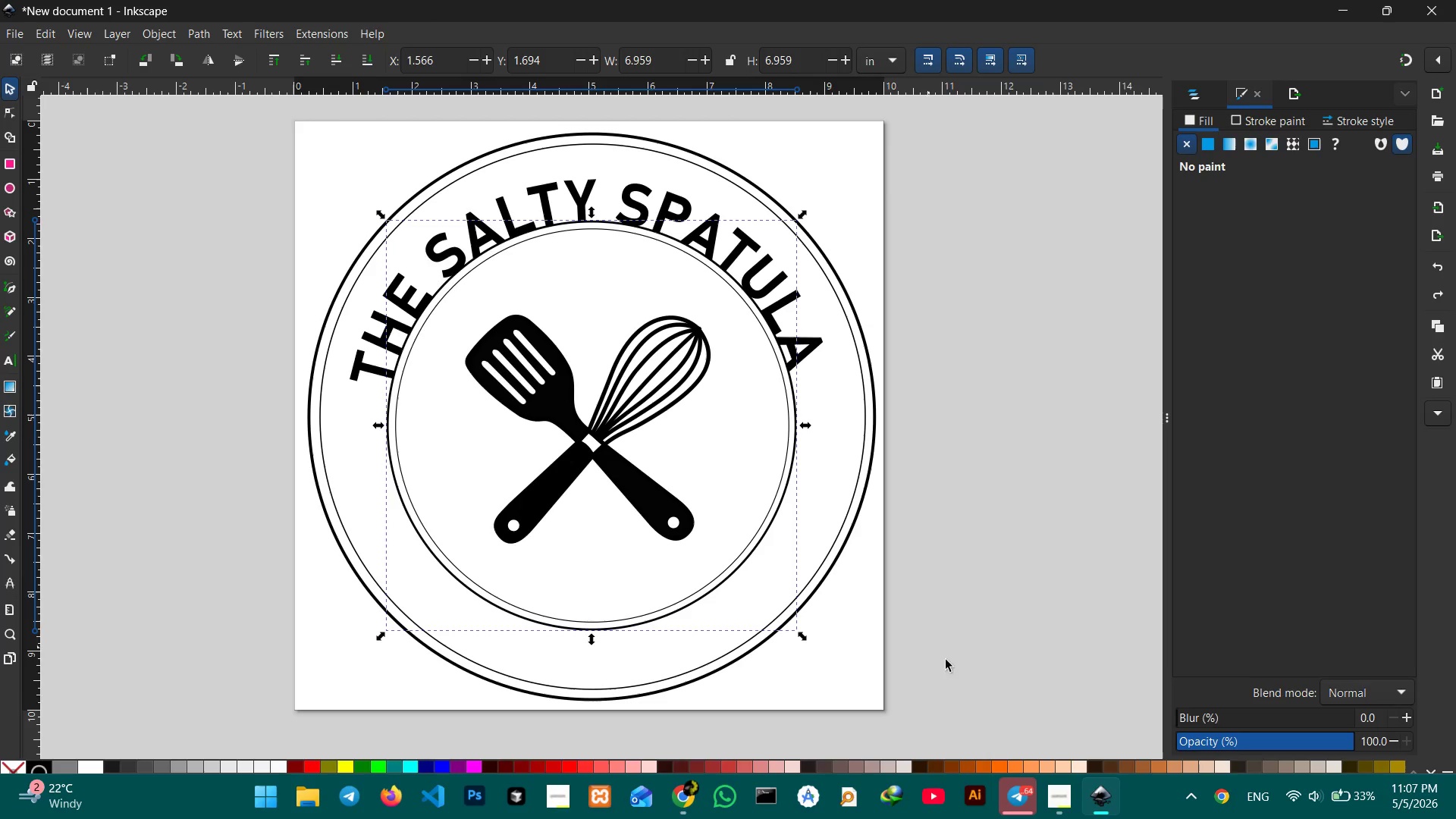 
left_click([1067, 798])